 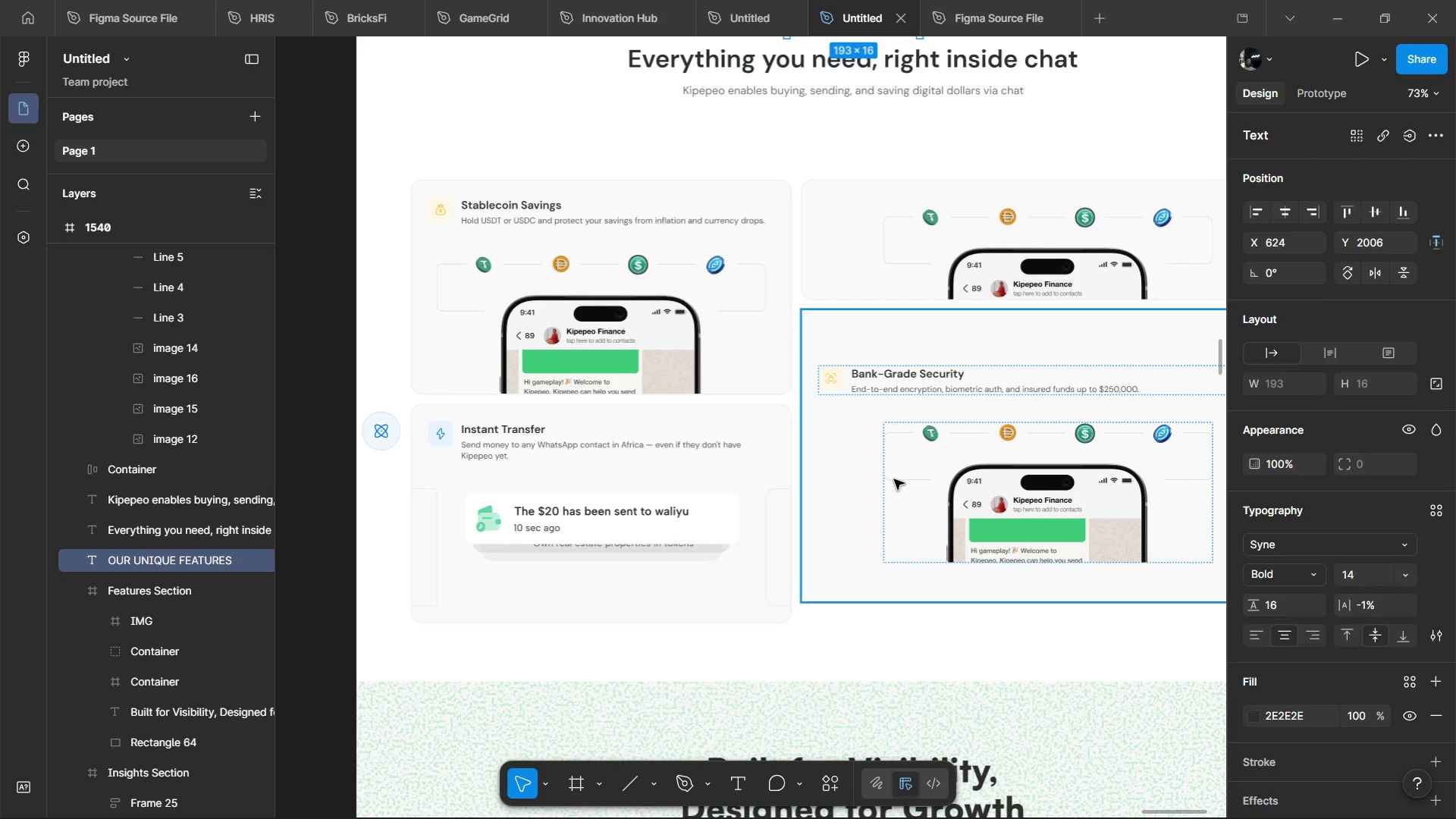 
scroll: coordinate [966, 630], scroll_direction: down, amount: 3.0
 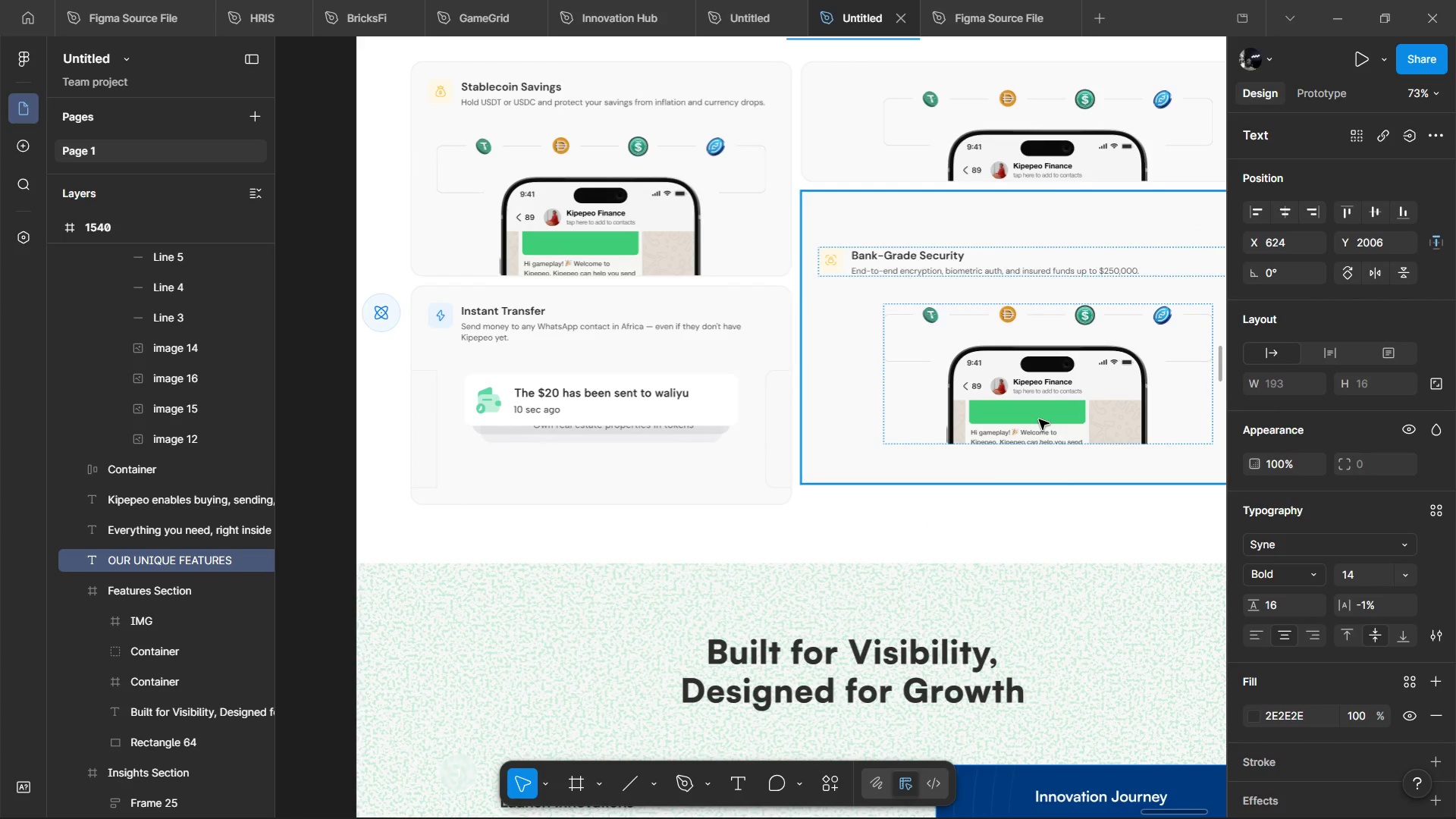 
left_click([1039, 419])
 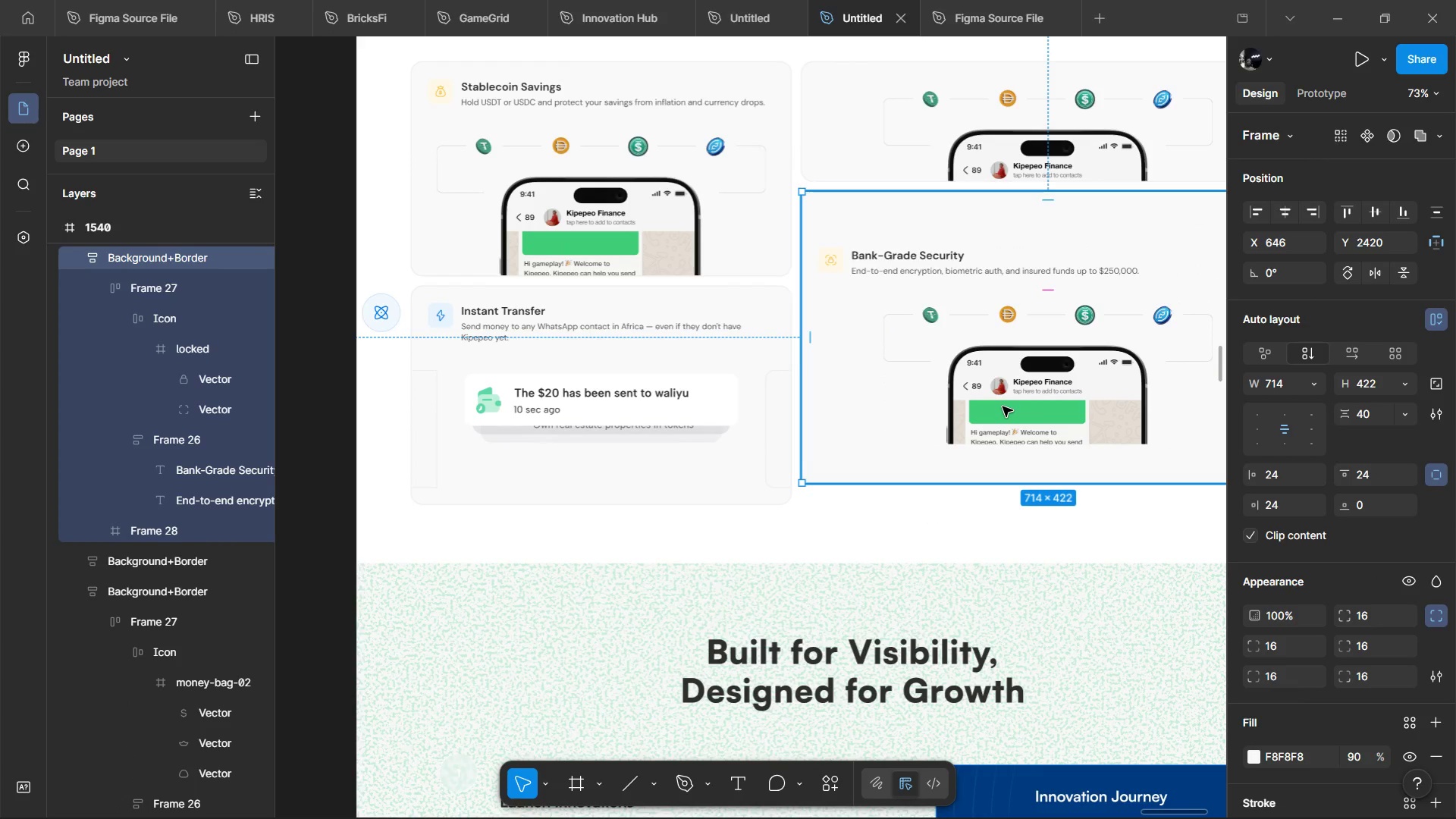 
double_click([1003, 406])
 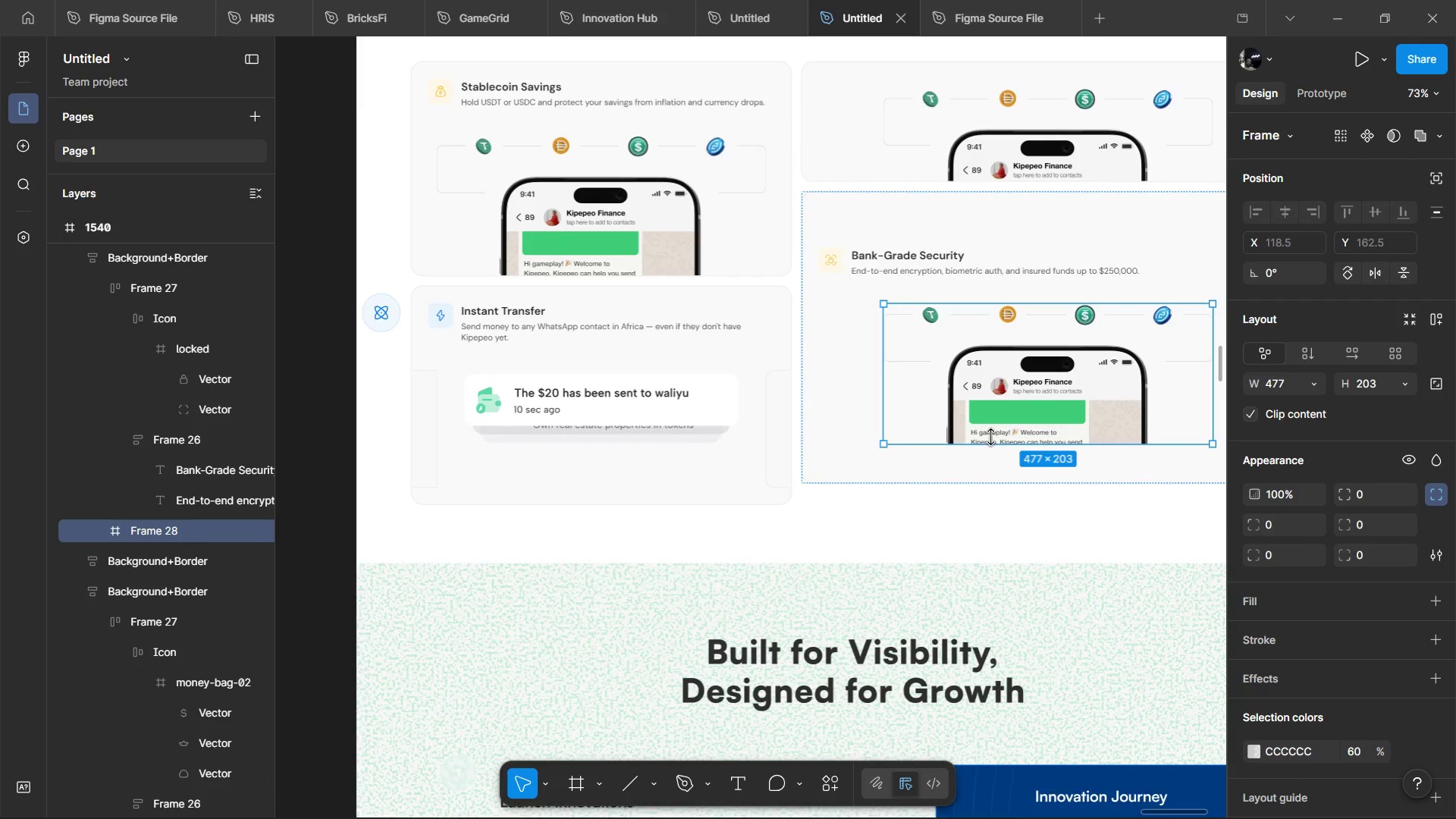 
scroll: coordinate [990, 424], scroll_direction: down, amount: 18.0
 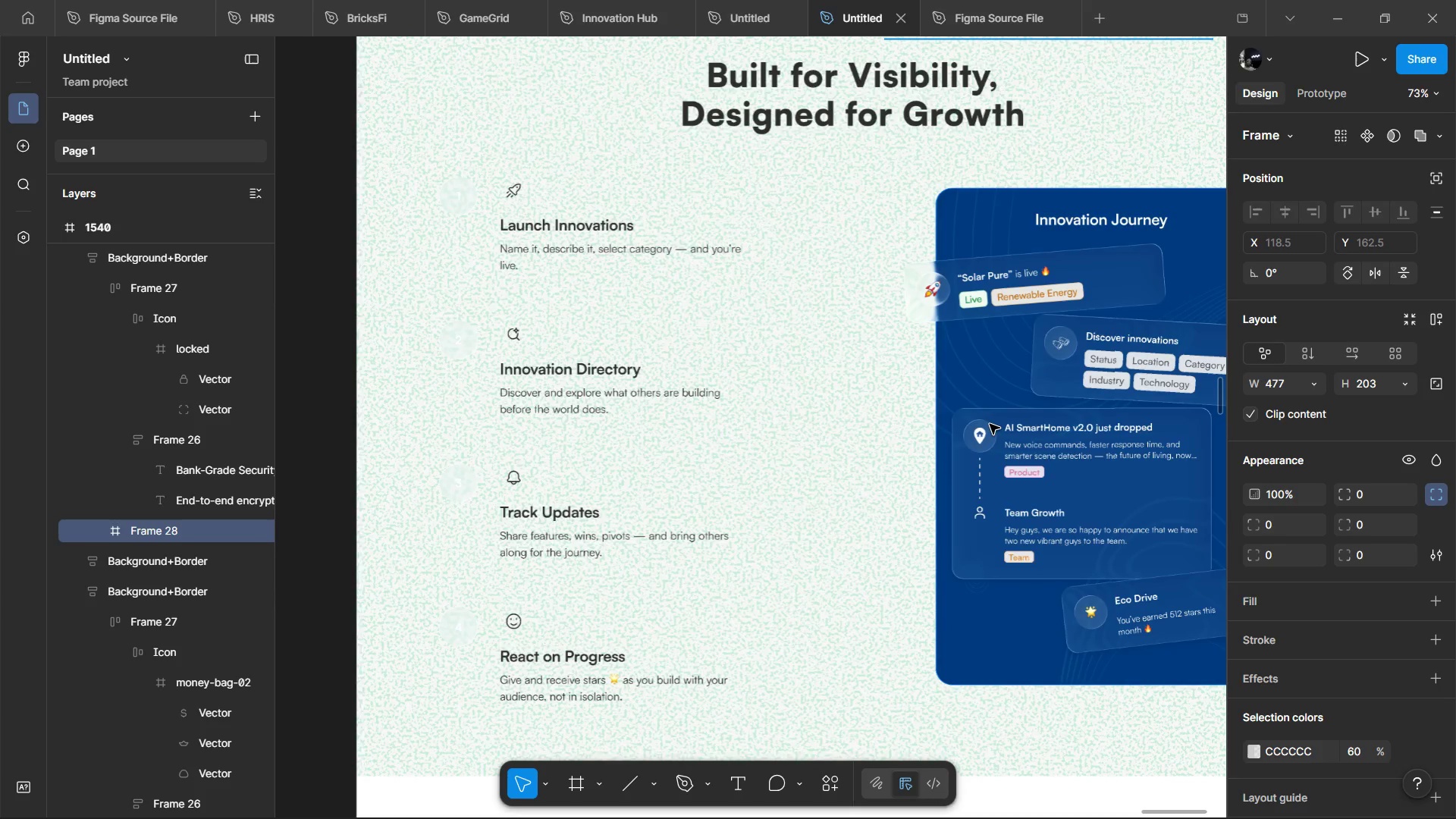 
scroll: coordinate [990, 424], scroll_direction: up, amount: 8.0
 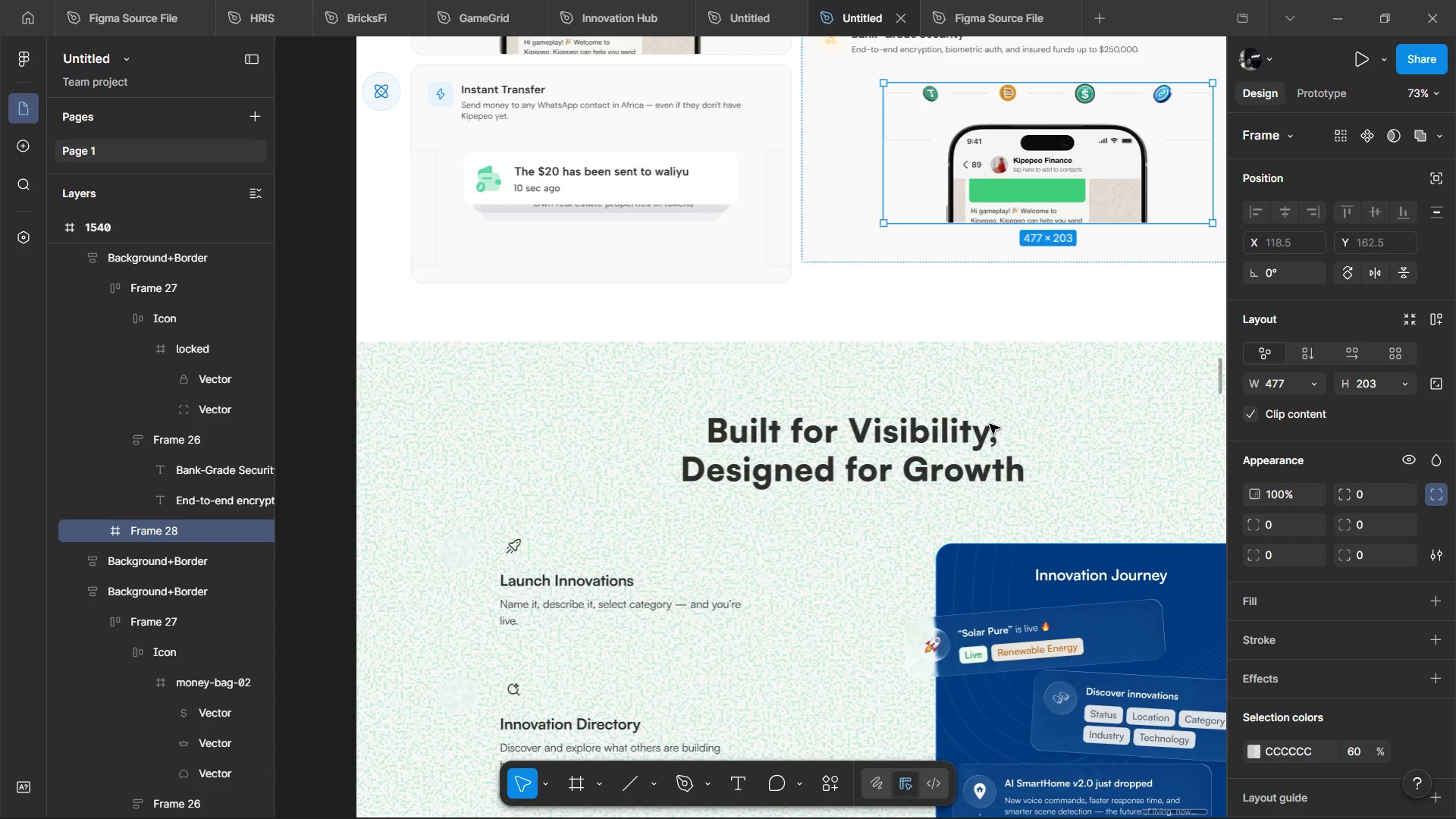 
hold_key(key=ControlLeft, duration=0.77)
scroll: coordinate [987, 423], scroll_direction: down, amount: 2.0
 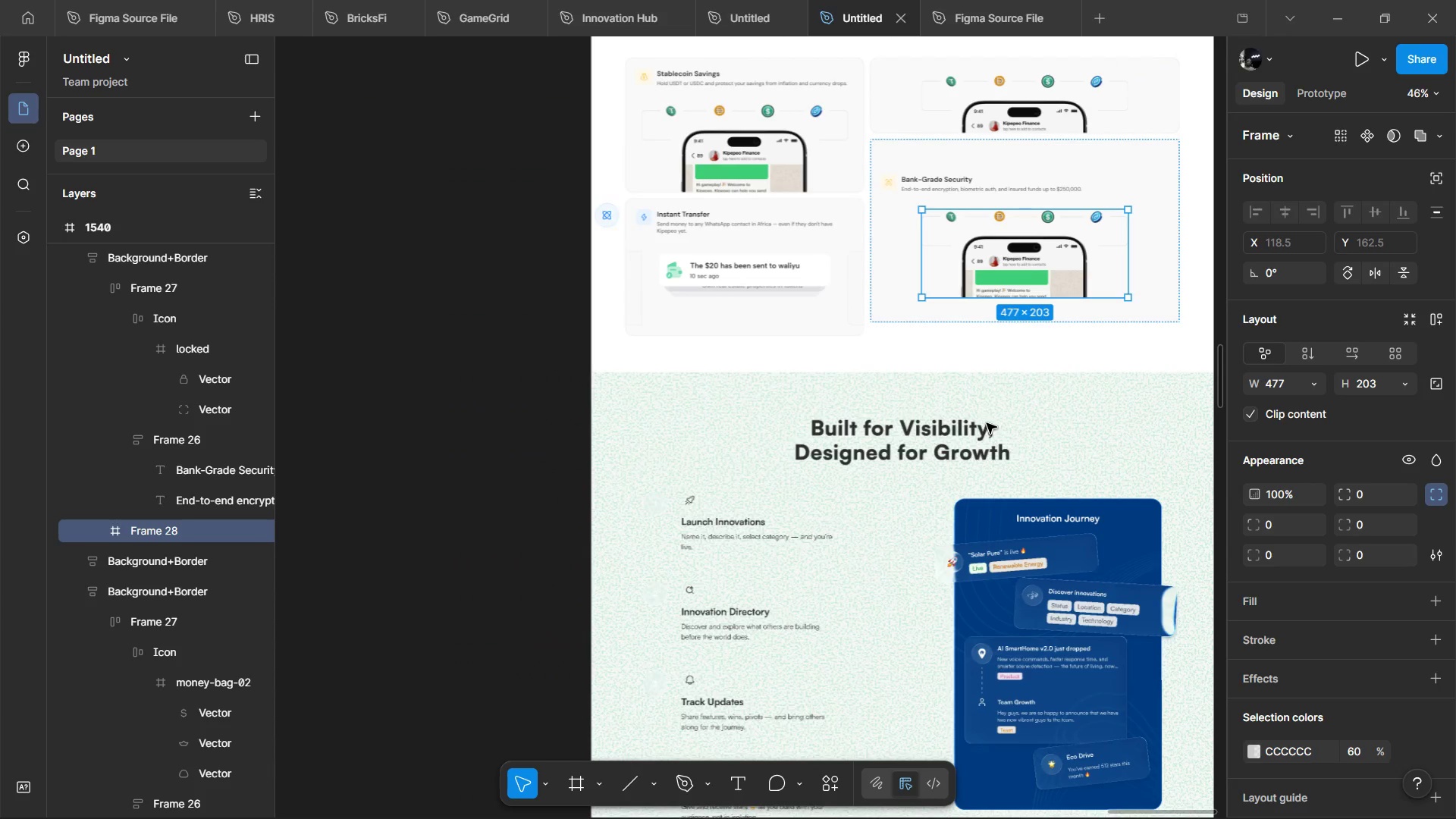 
hold_key(key=ShiftLeft, duration=0.61)
 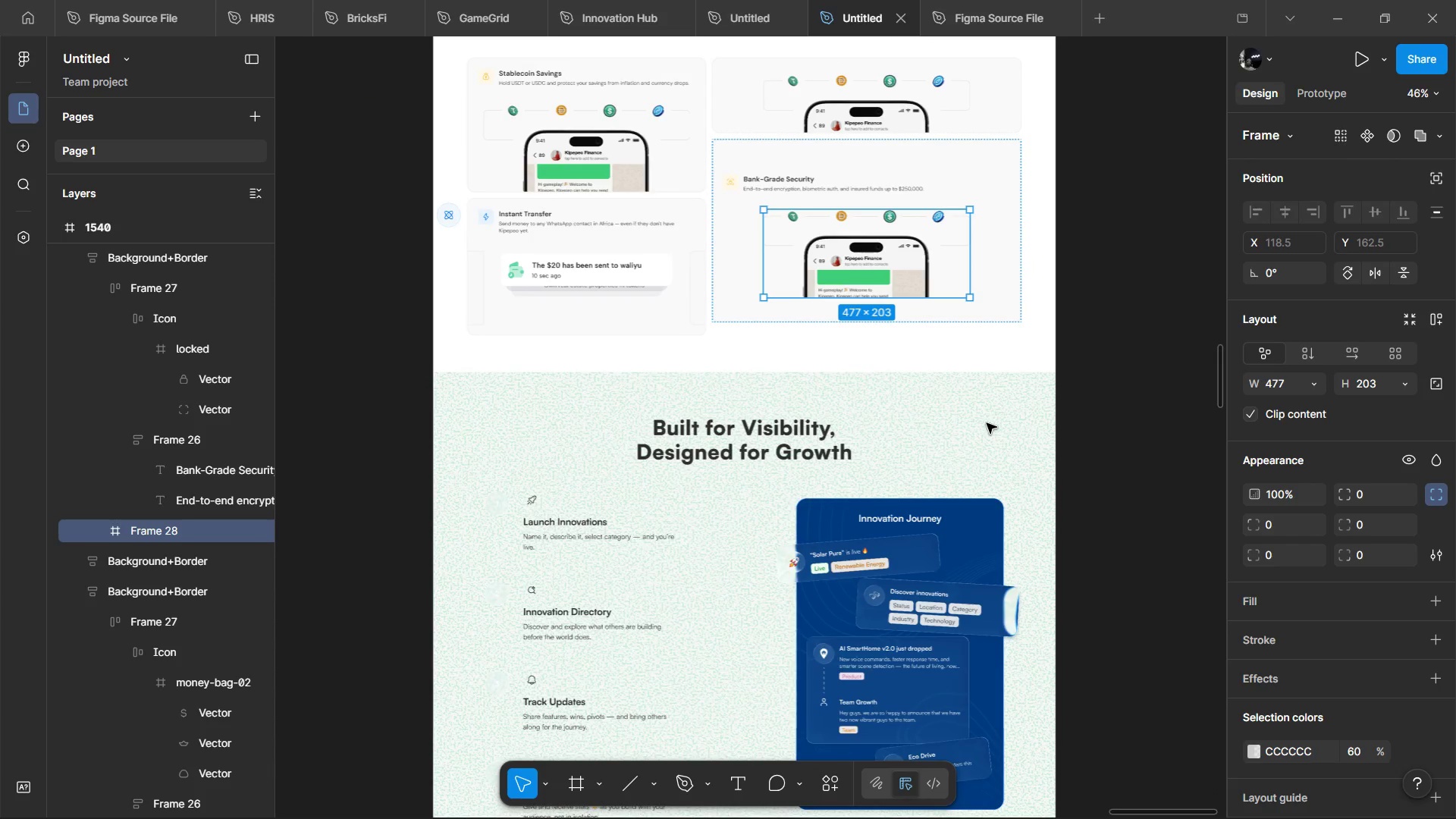 
hold_key(key=ShiftLeft, duration=0.72)
scroll: coordinate [987, 423], scroll_direction: up, amount: 2.0
 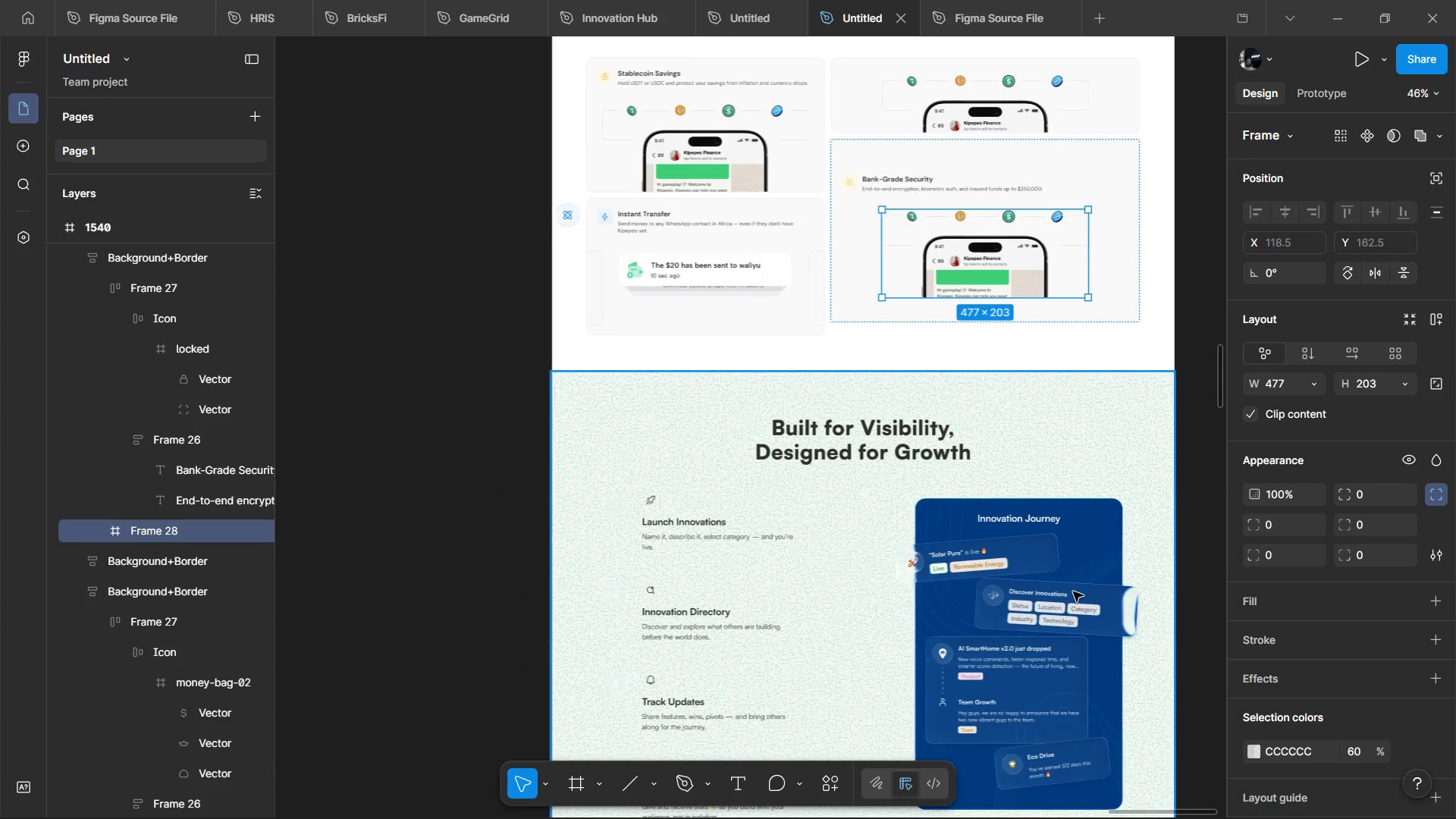 
hold_key(key=ControlLeft, duration=1.05)
left_click([1084, 590])
 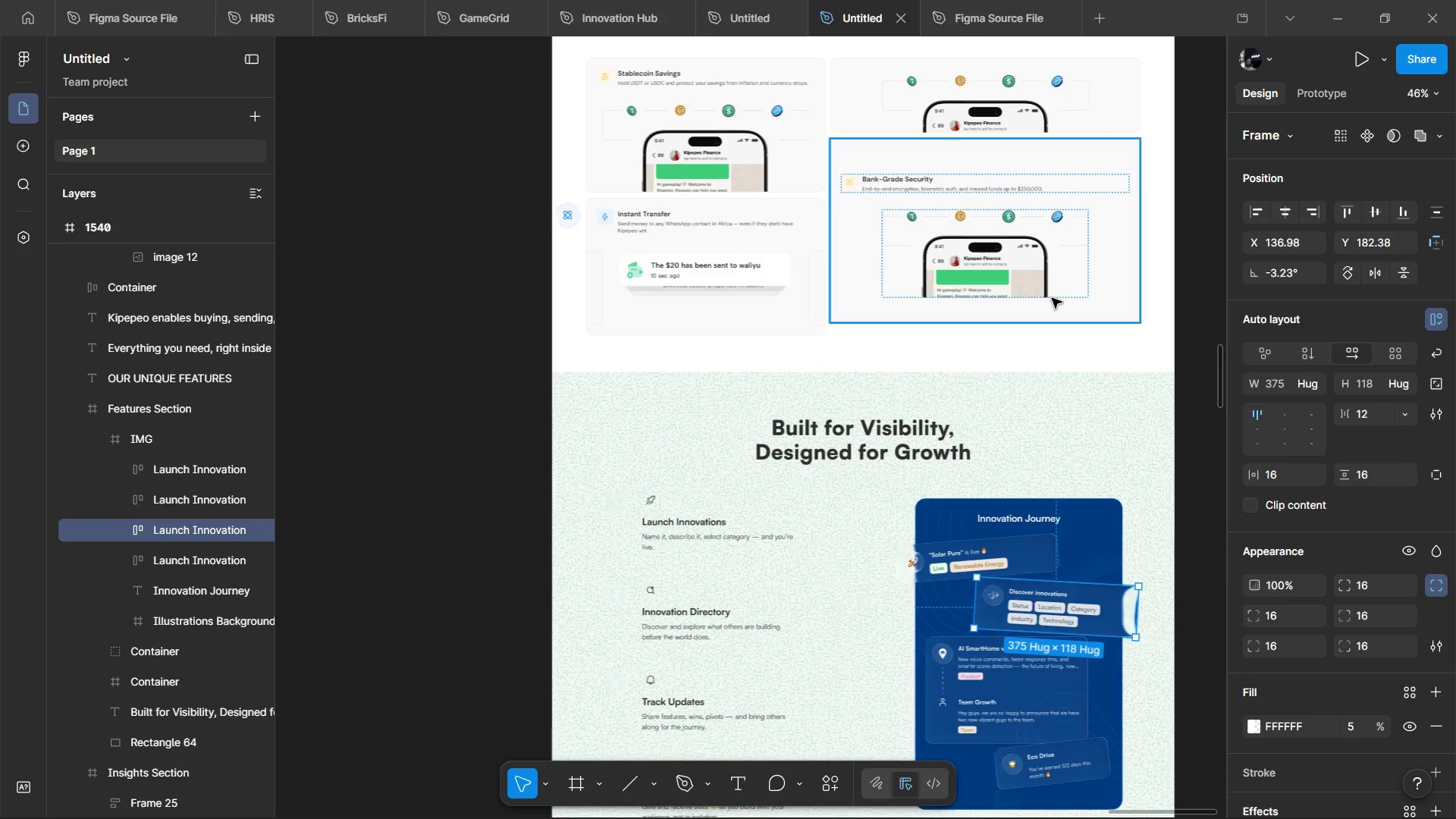 
double_click([1050, 275])
 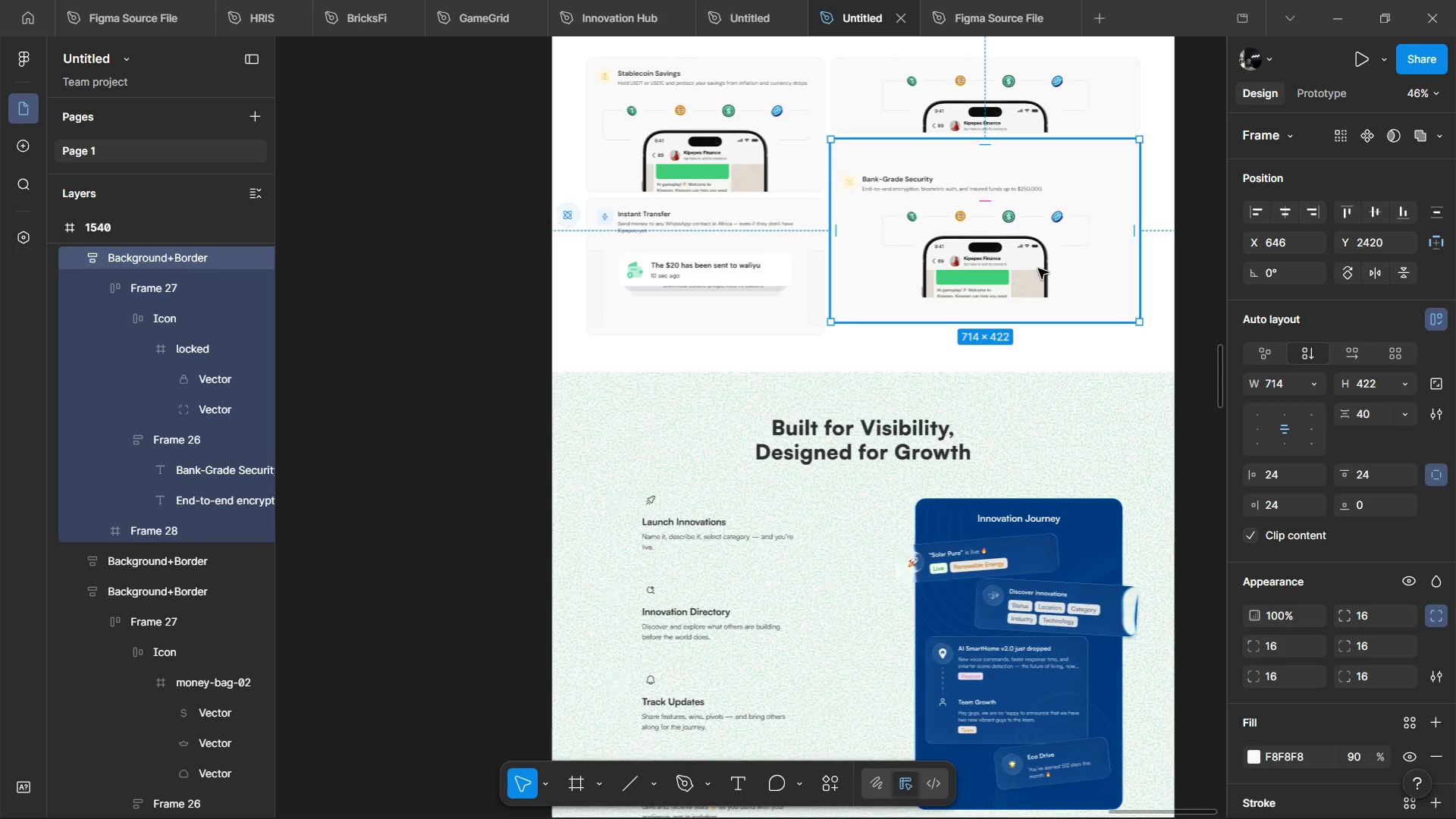 
wait(156.58)
 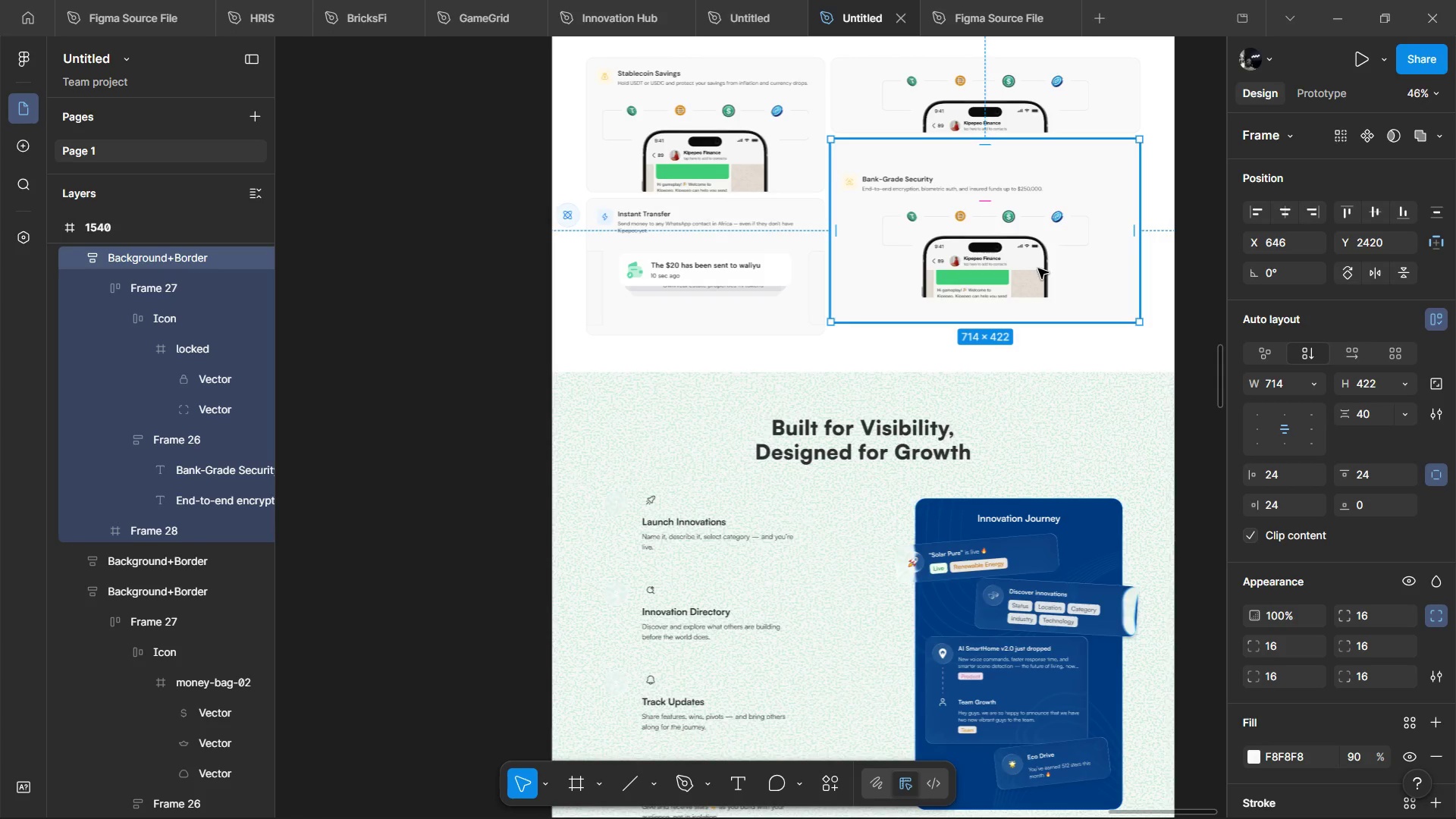 
scroll: coordinate [994, 419], scroll_direction: down, amount: 3.0
 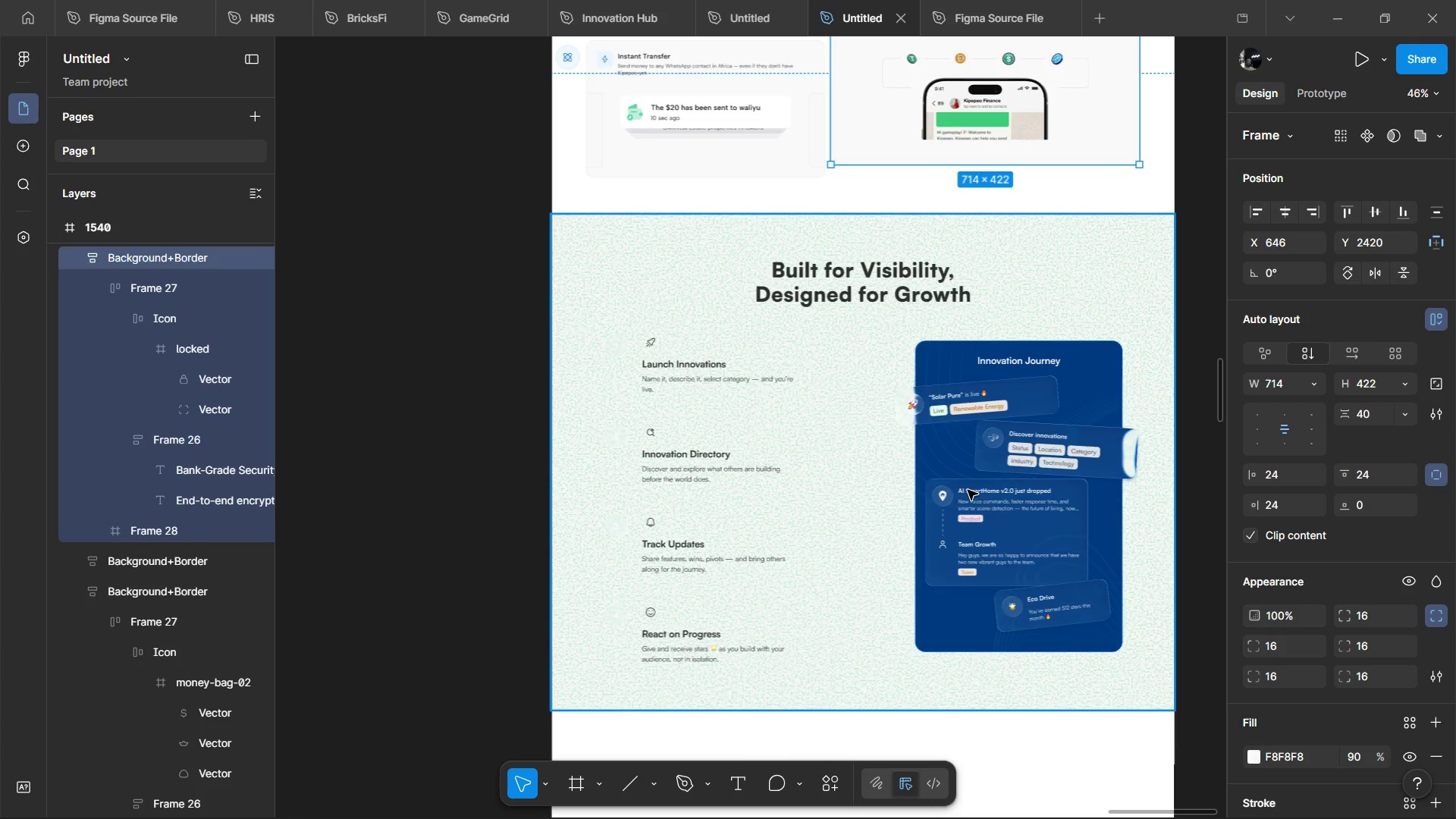 
scroll: coordinate [968, 492], scroll_direction: up, amount: 3.0
 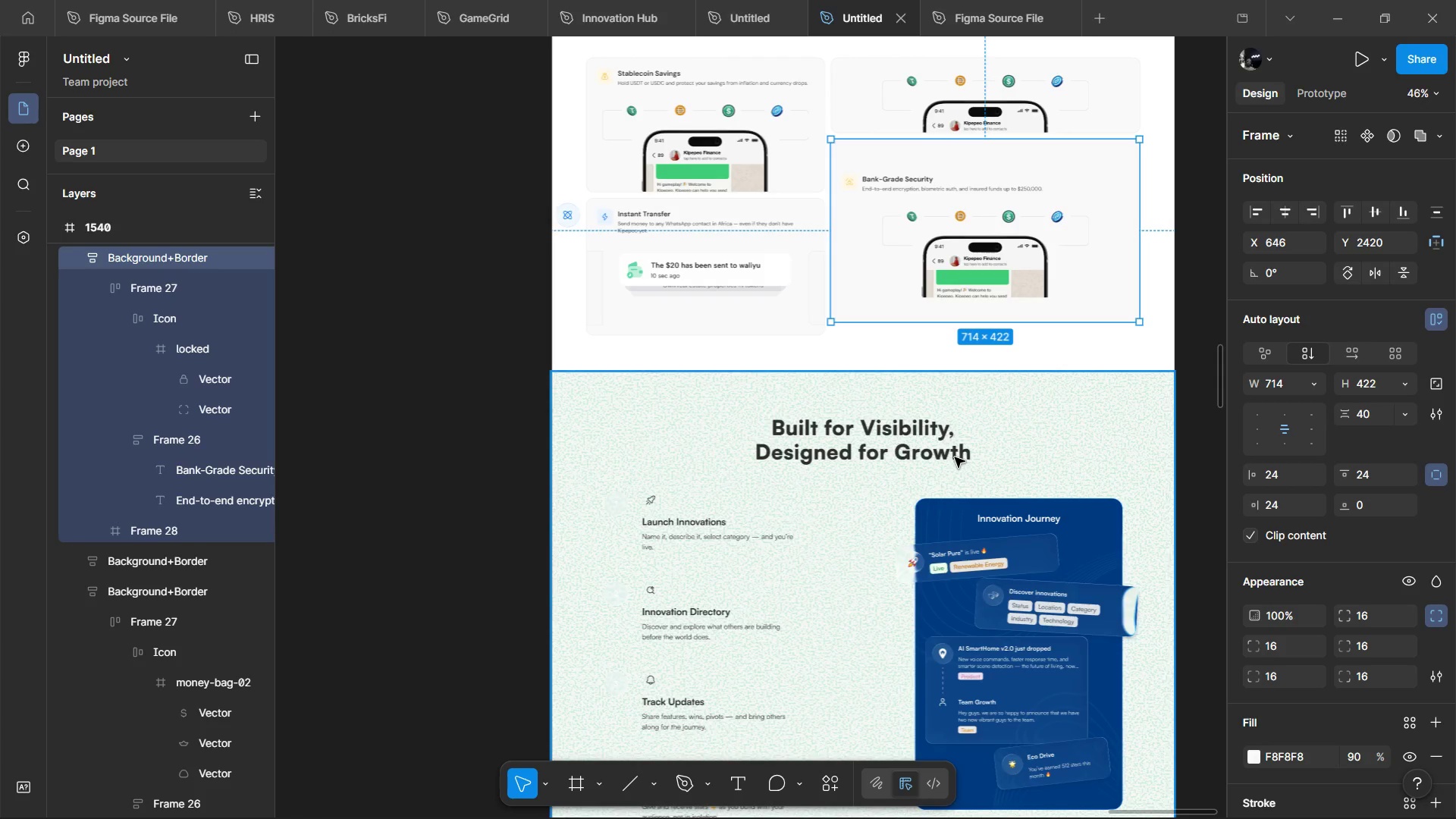 
double_click([955, 457])
 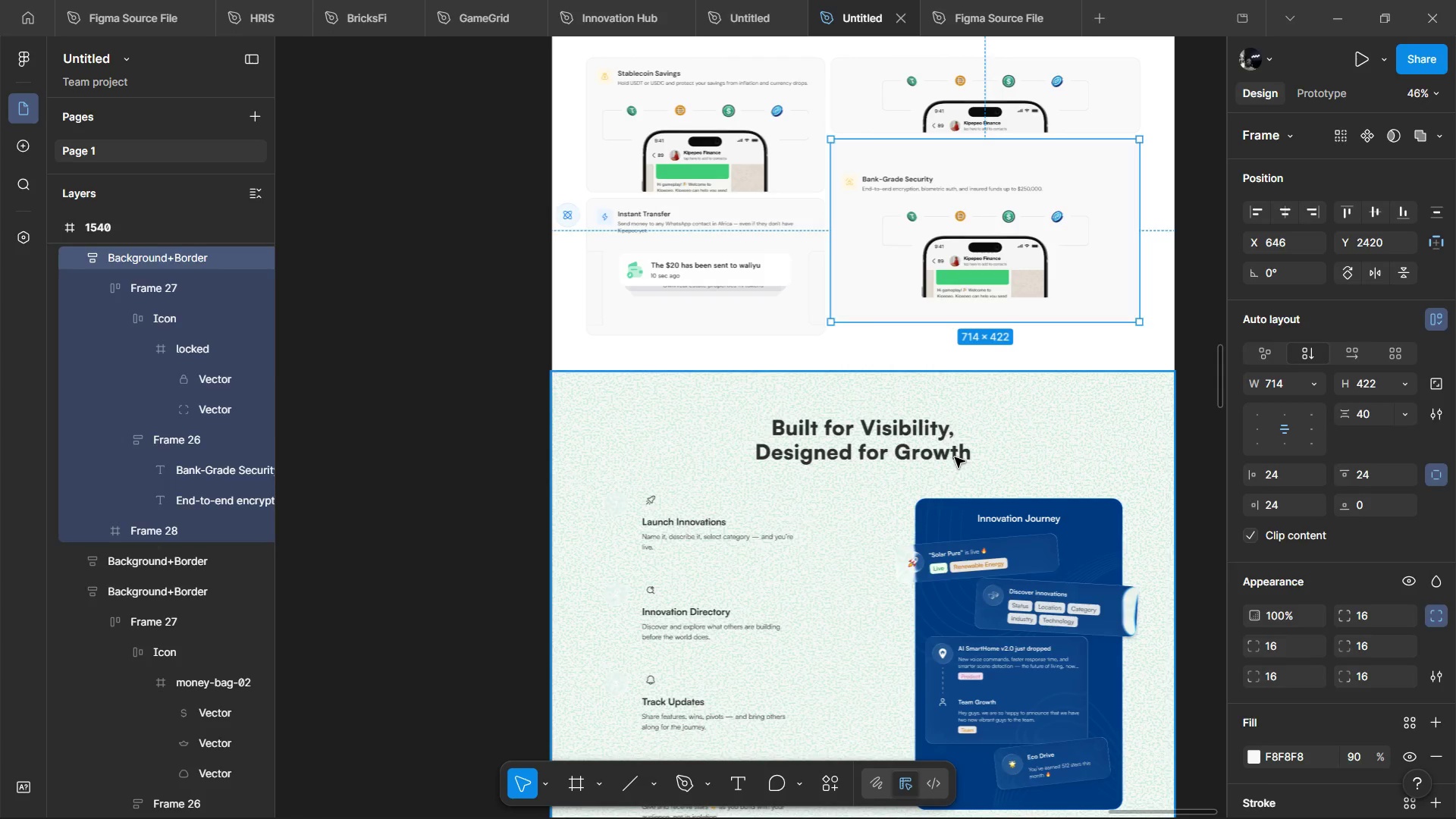 
triple_click([955, 457])
 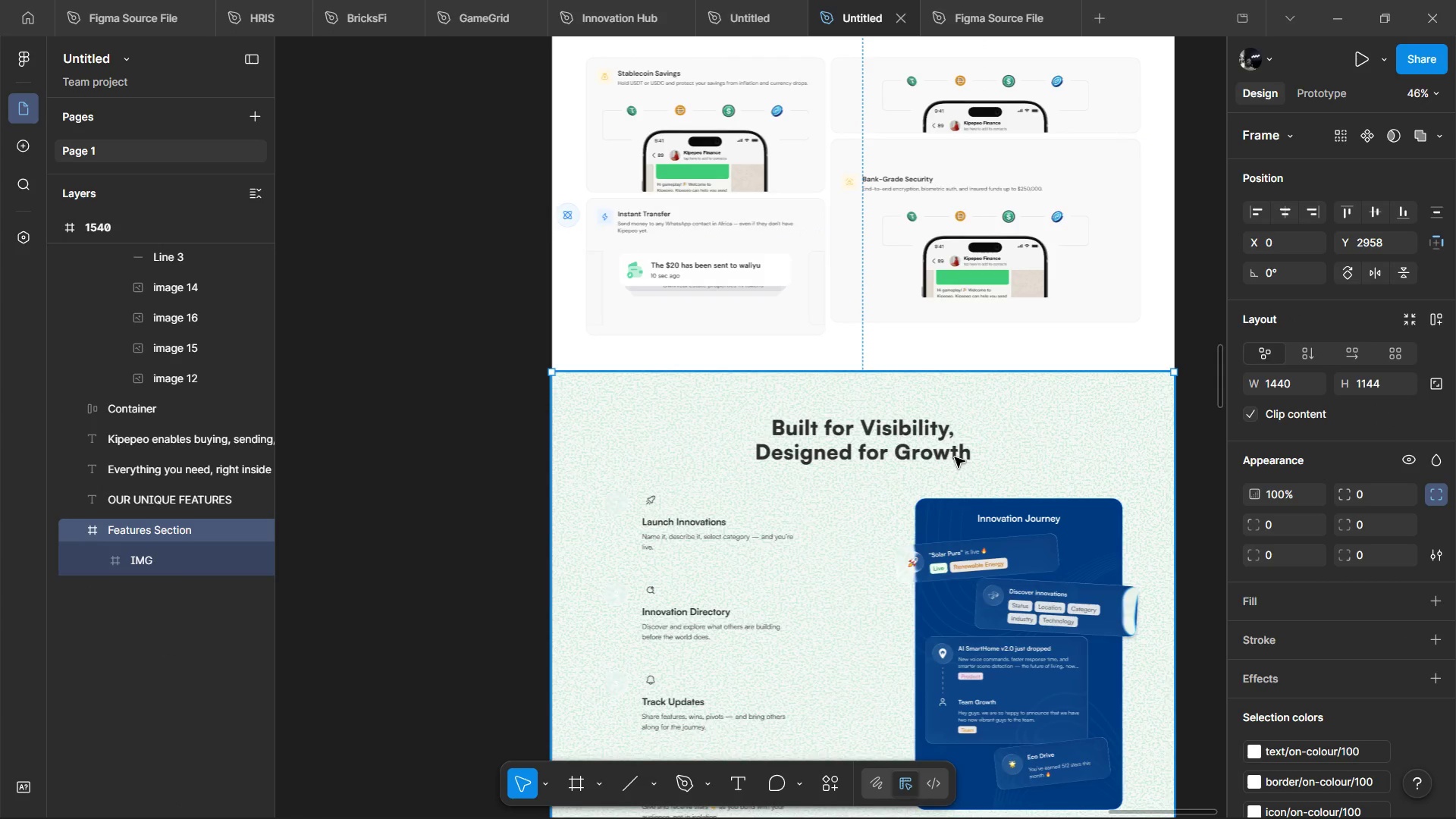 
triple_click([955, 457])
 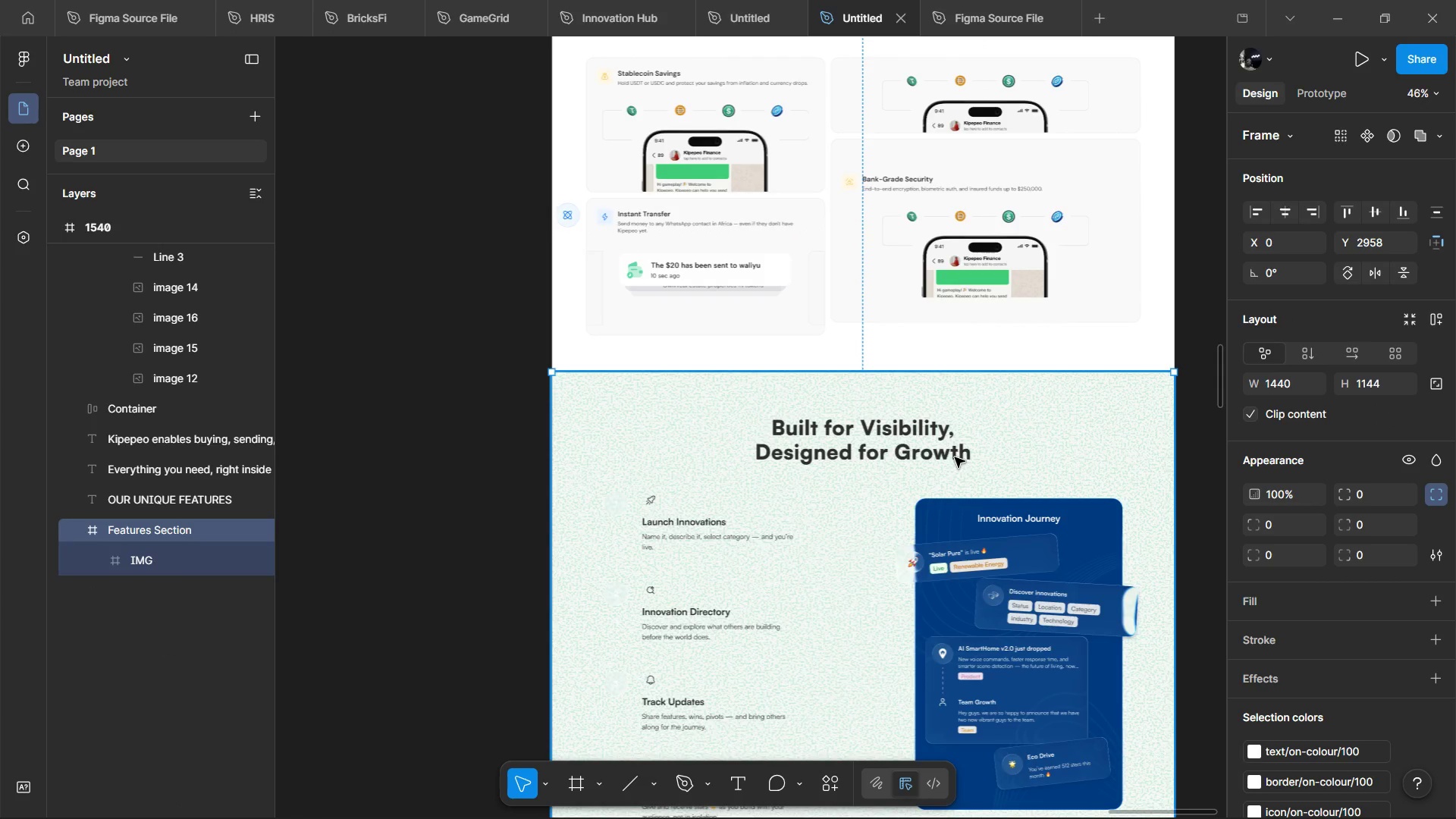 
triple_click([955, 457])
 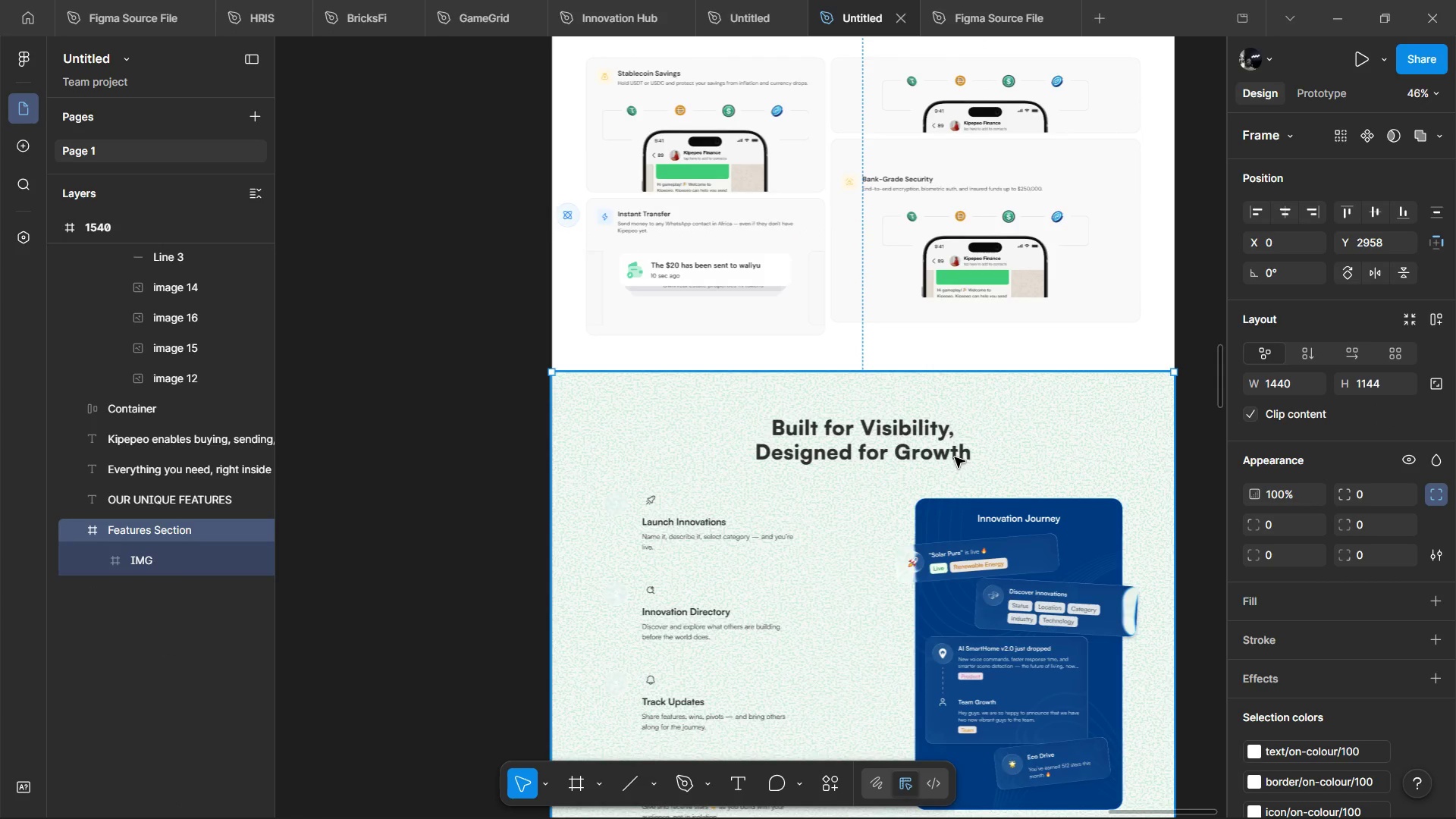 
triple_click([955, 457])
 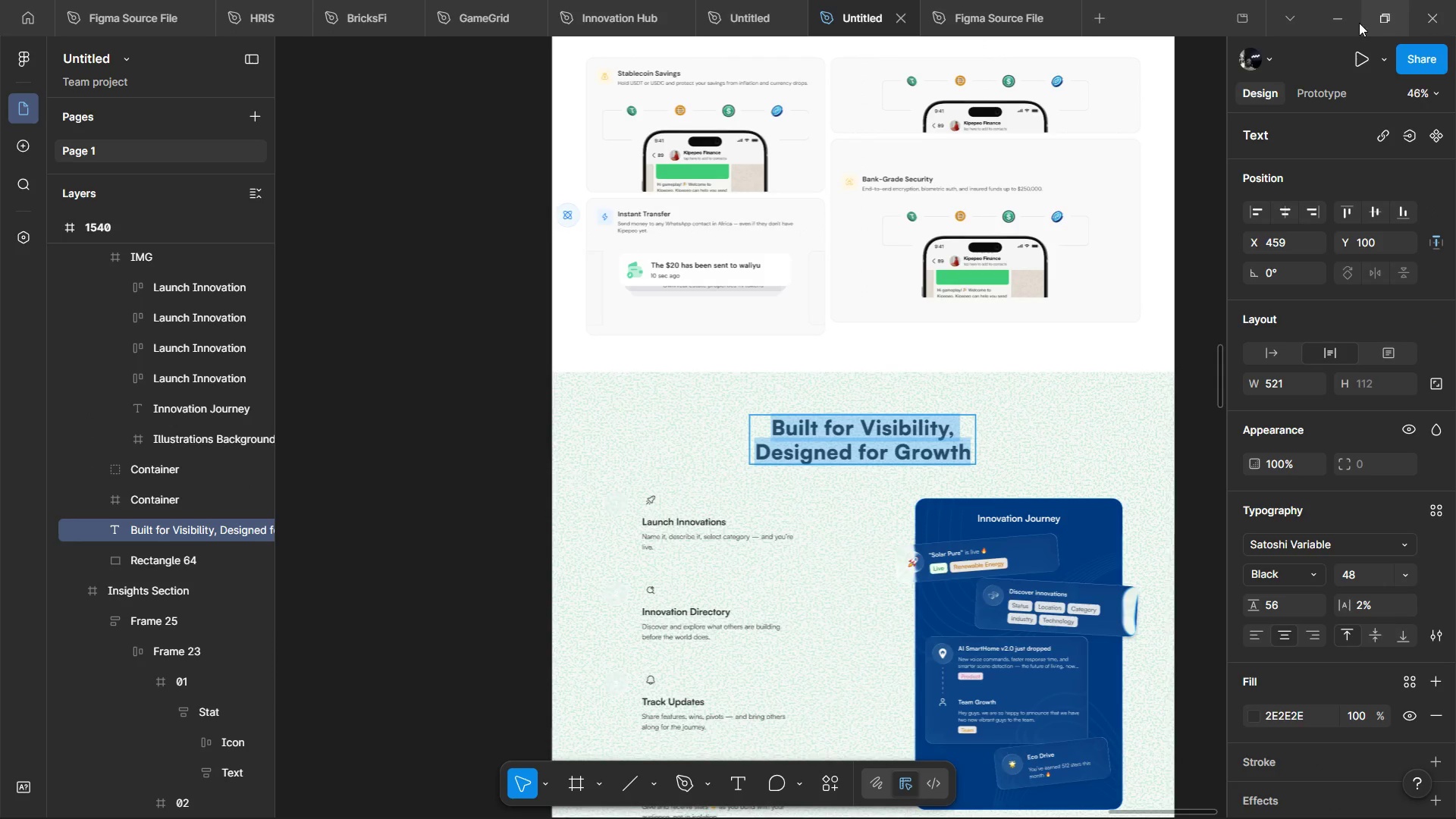 
left_click([1355, 20])